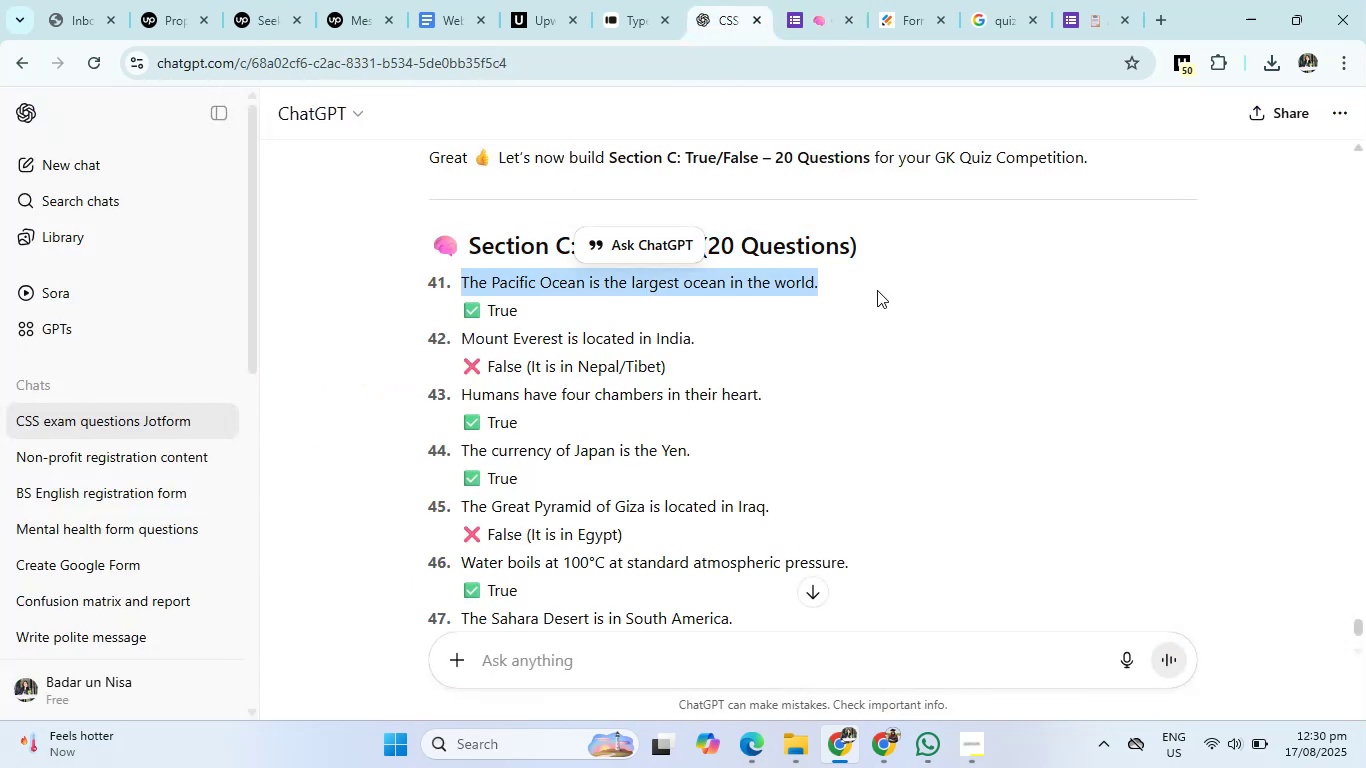 
key(Control+C)
 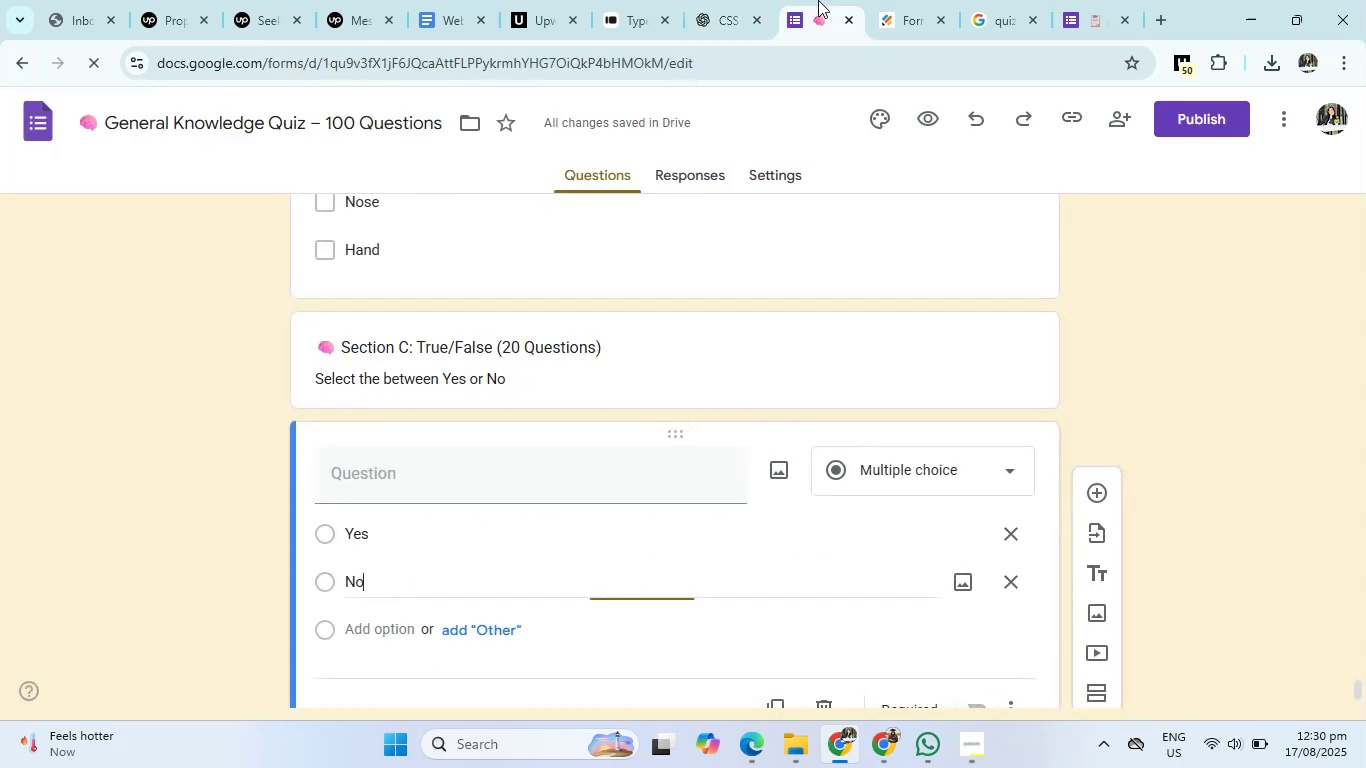 
left_click([819, 0])
 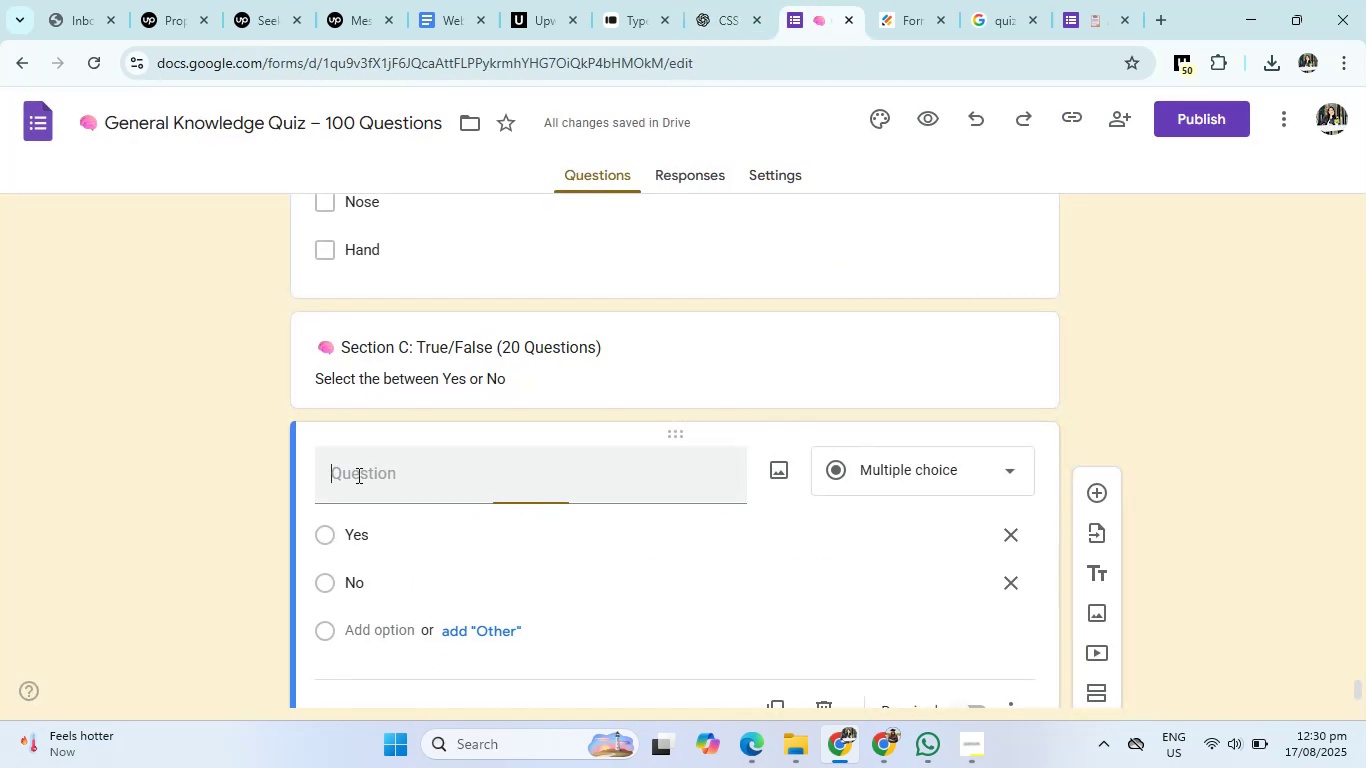 
left_click([357, 475])
 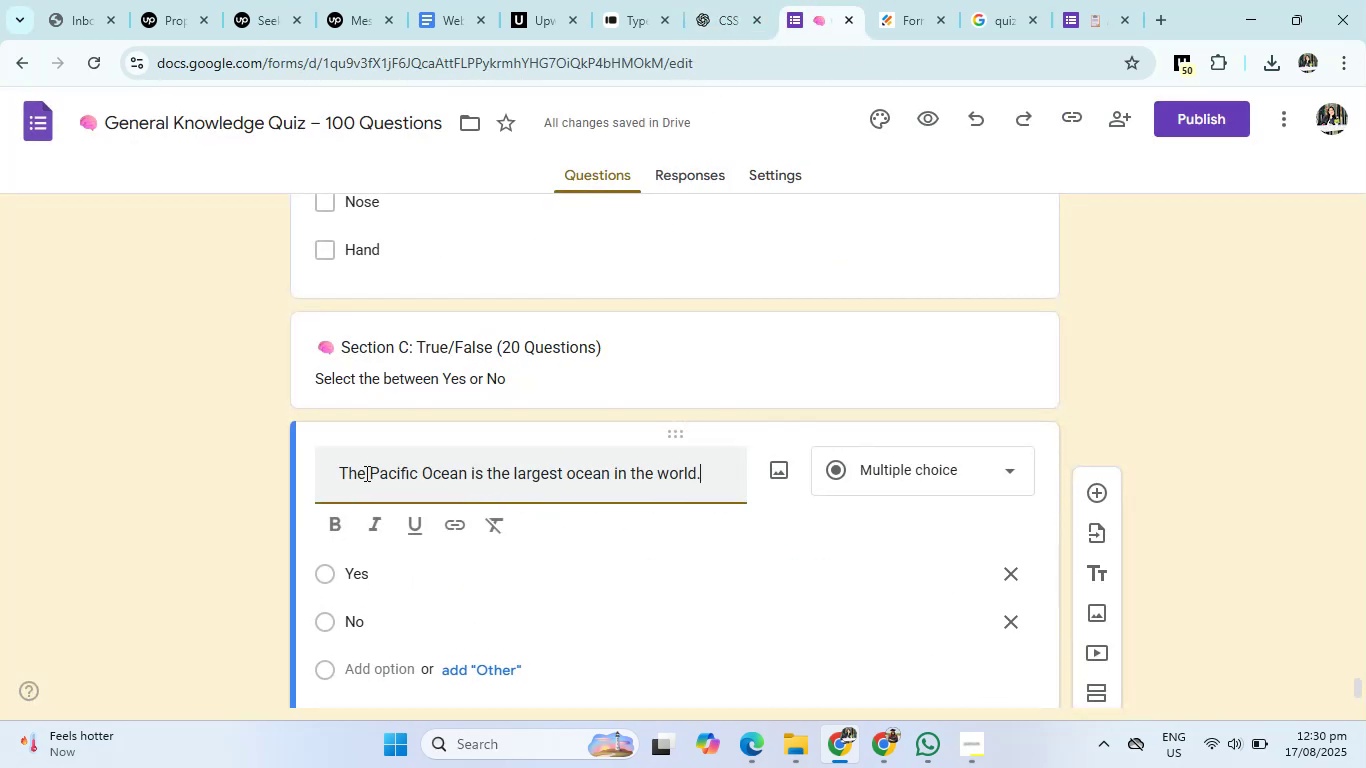 
key(Control+V)
 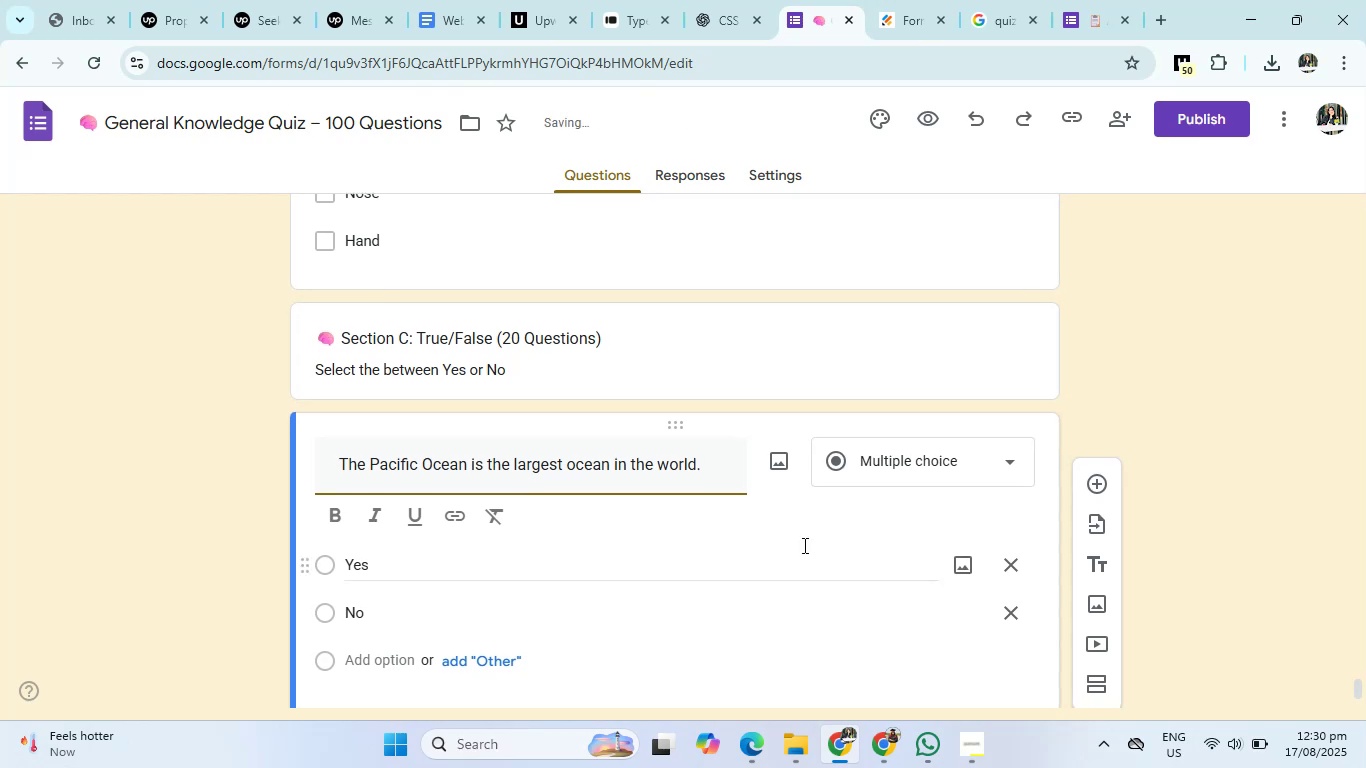 
scroll: coordinate [803, 545], scroll_direction: down, amount: 3.0
 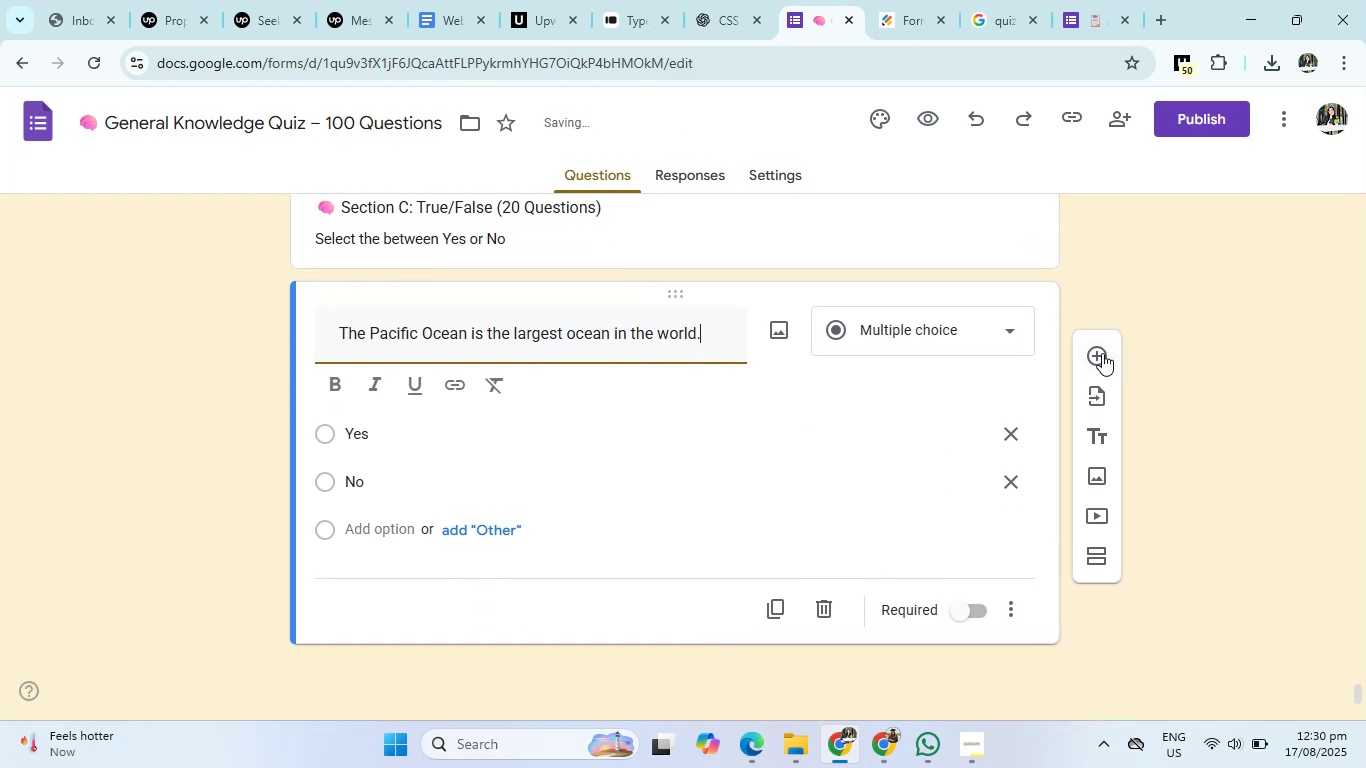 